 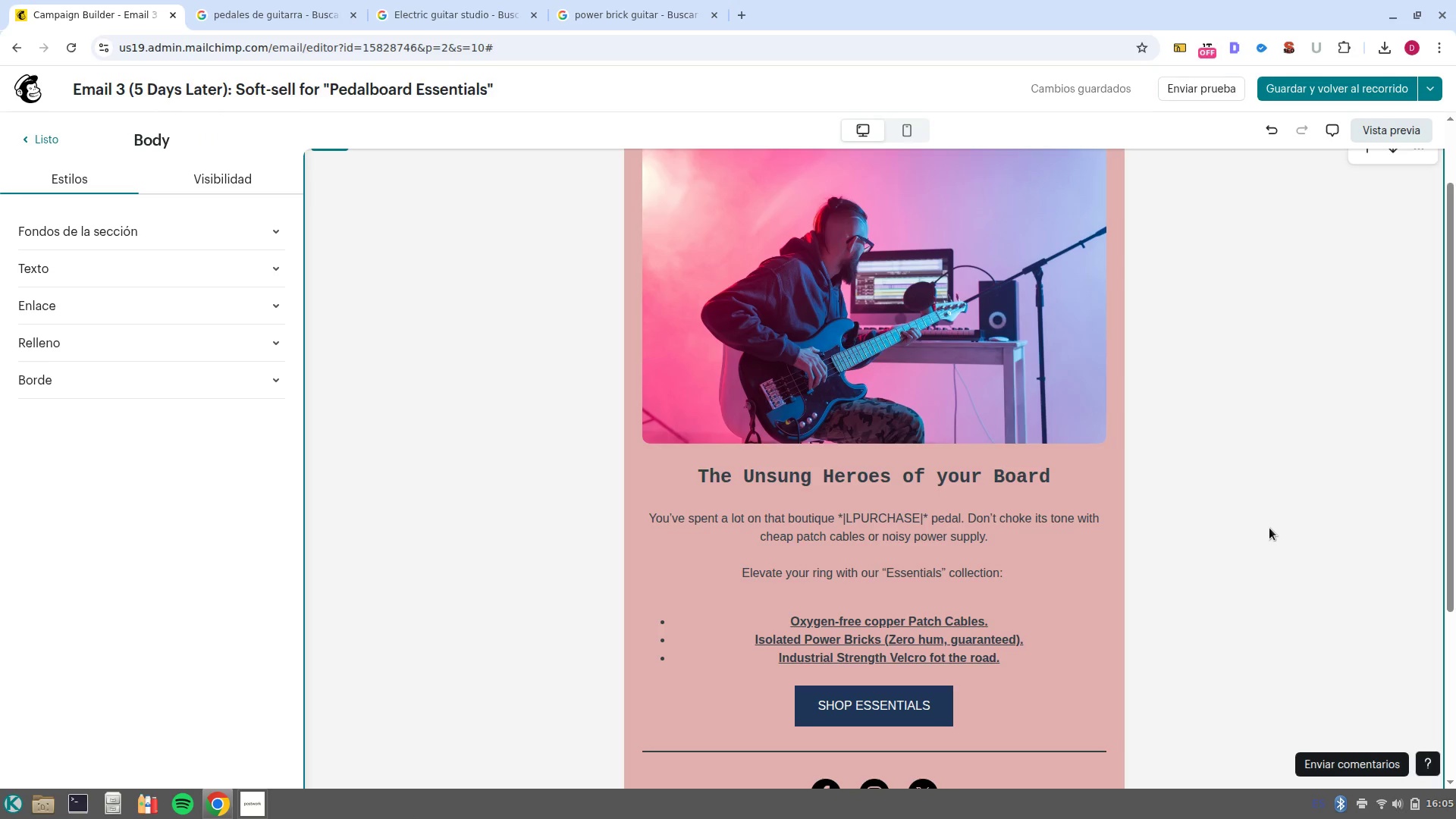 
scroll: coordinate [1269, 528], scroll_direction: down, amount: 4.0
 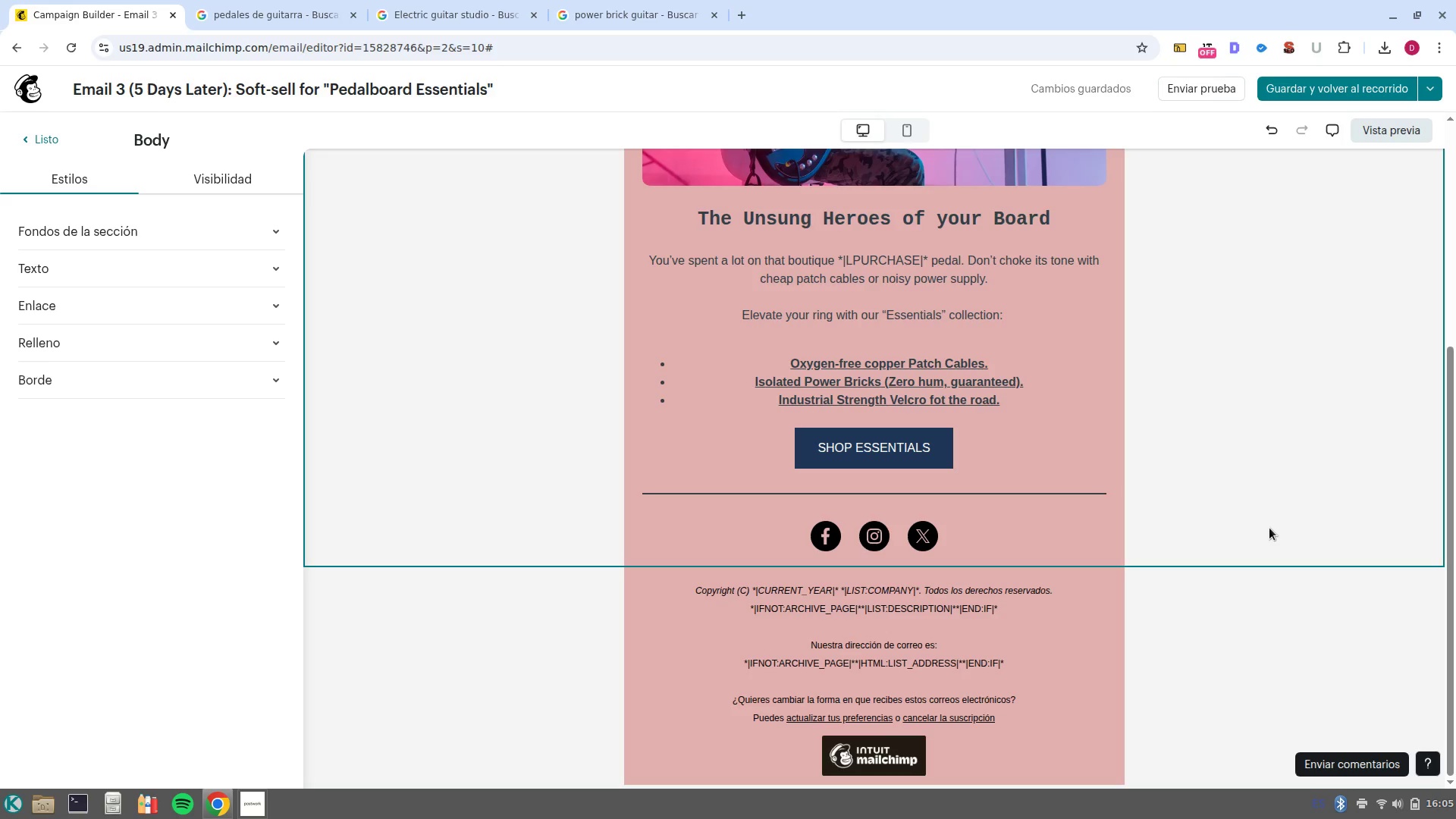 
scroll: coordinate [1269, 528], scroll_direction: up, amount: 1.0
 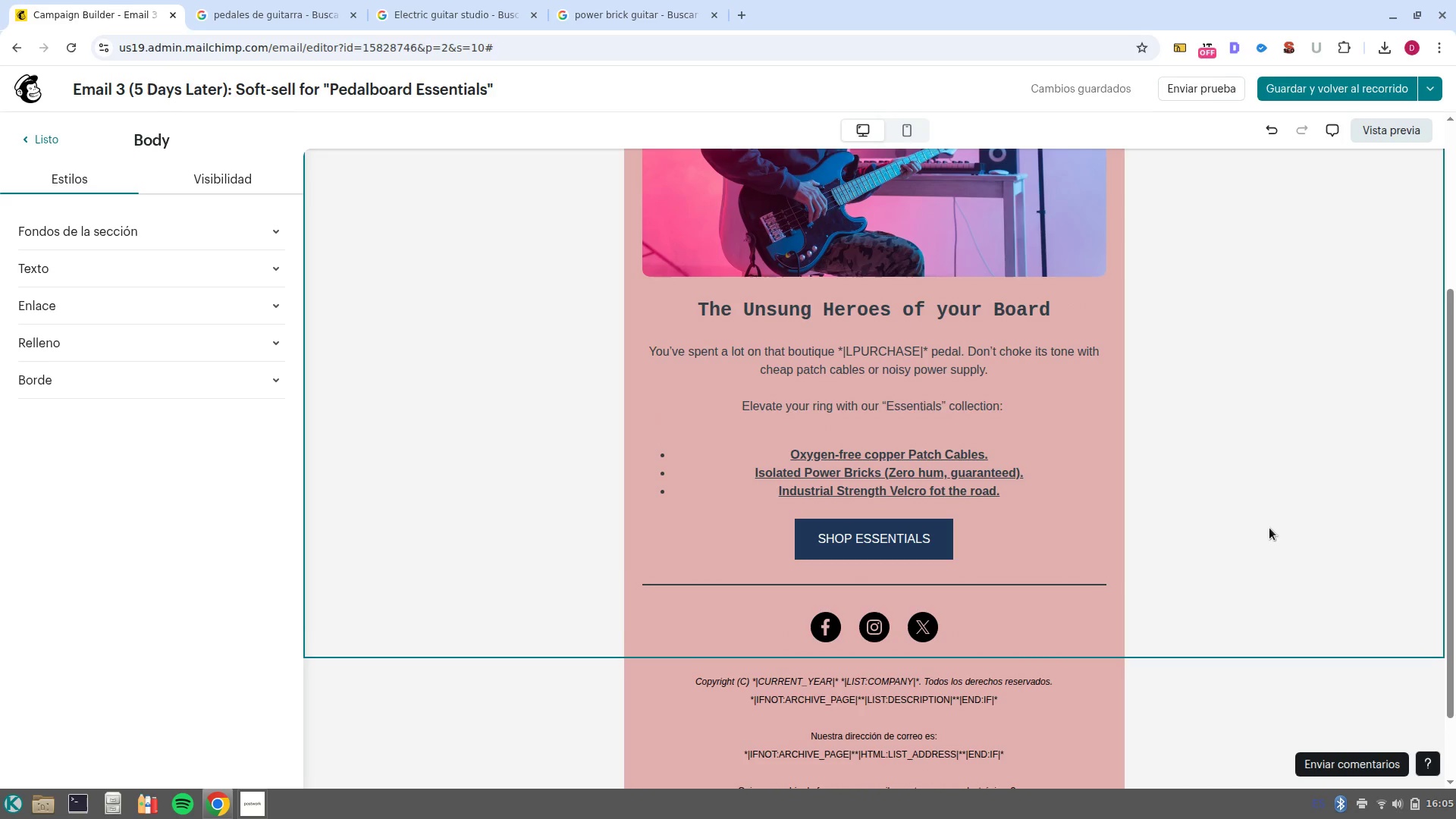 
wait(10.05)
 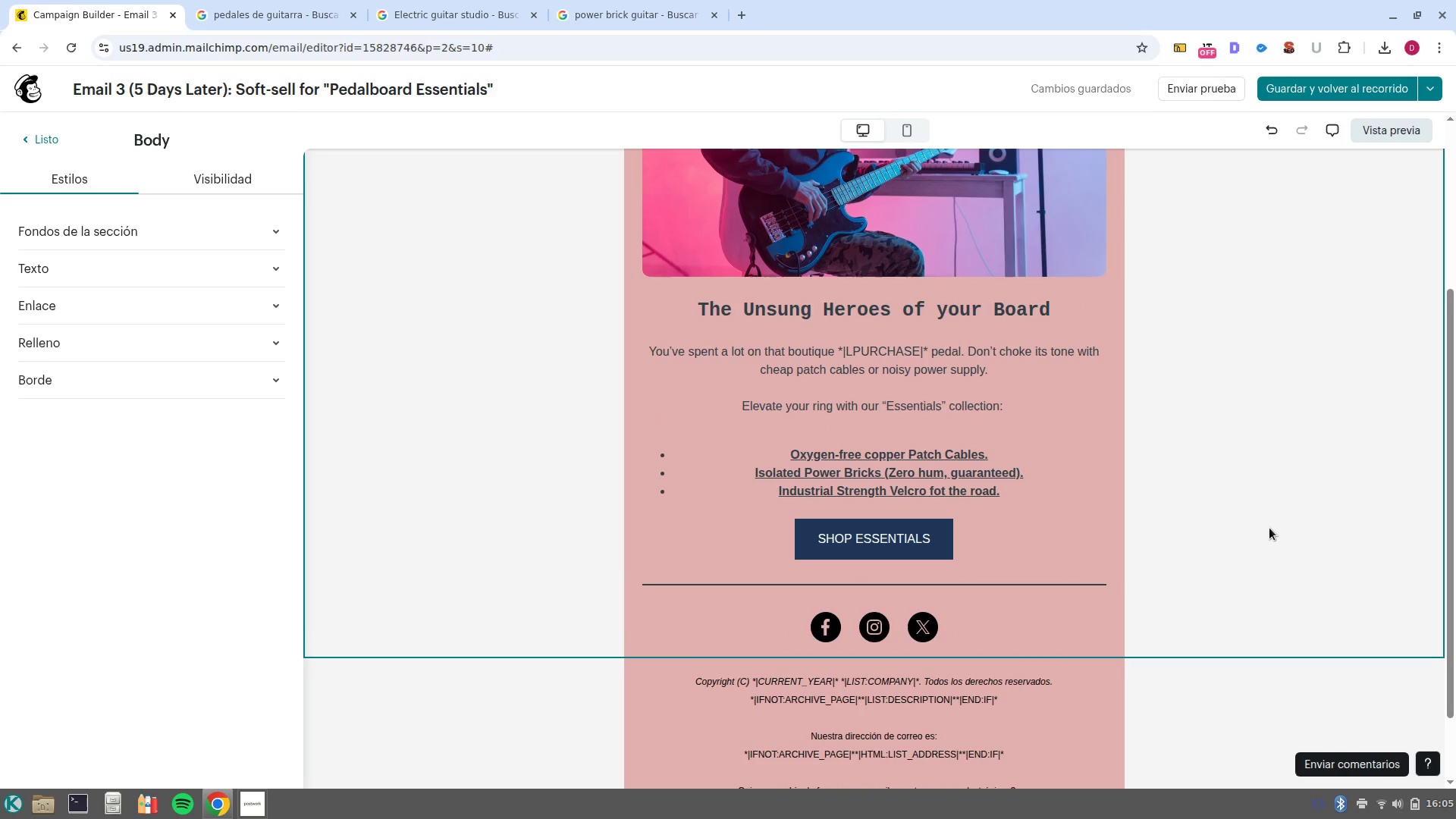 
scroll: coordinate [1269, 528], scroll_direction: up, amount: 1.0
 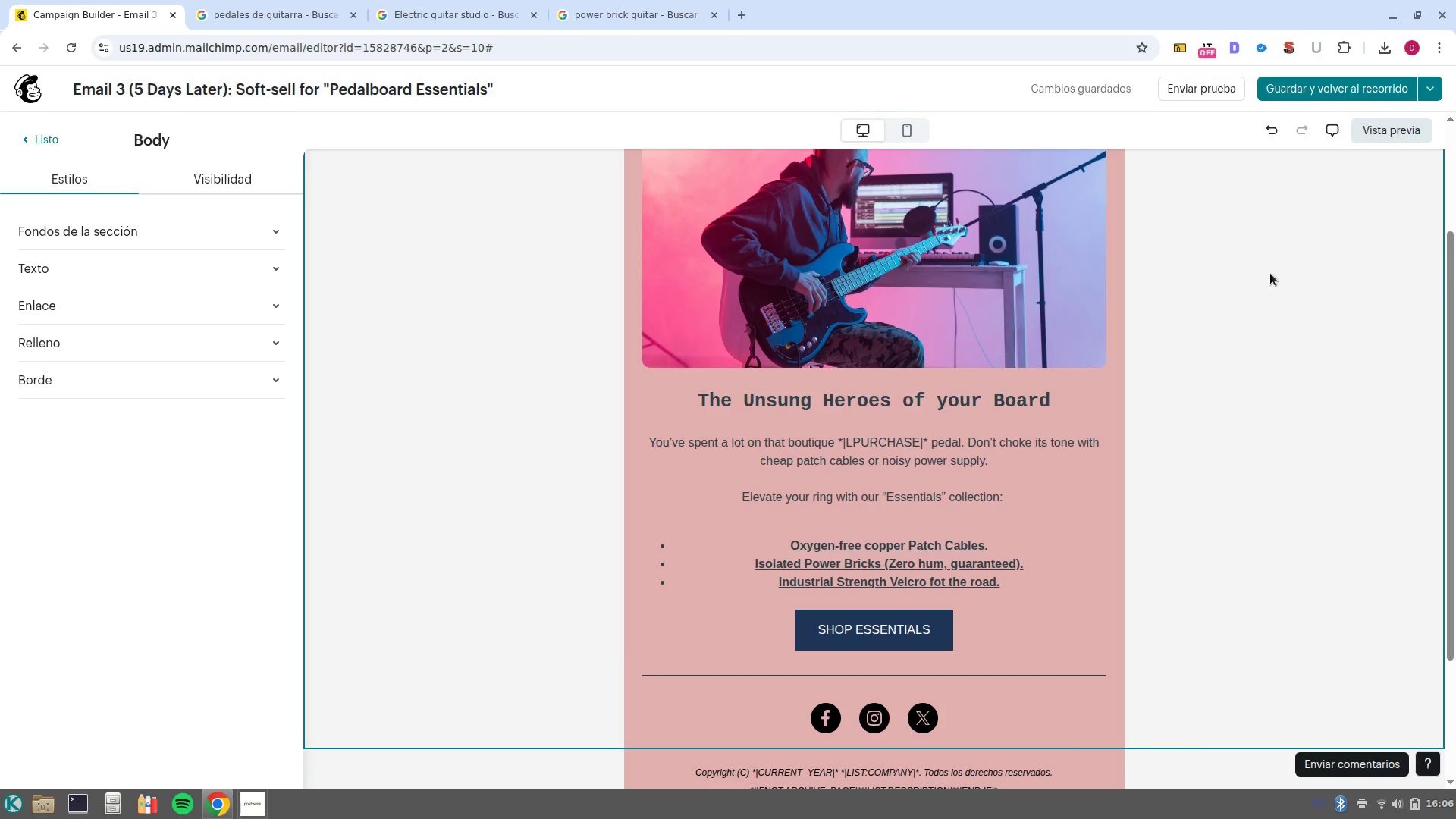 
left_click([1296, 88])
 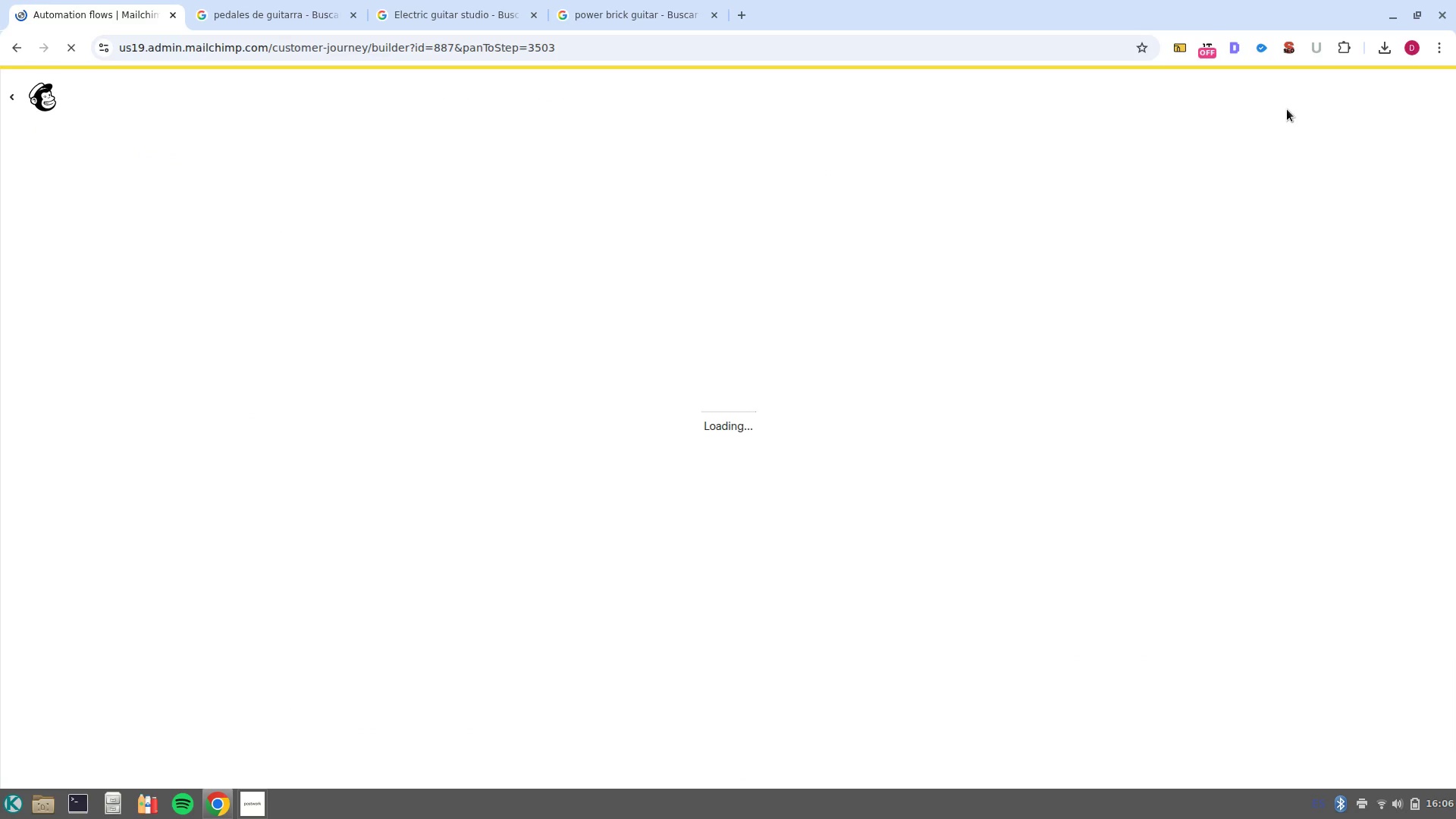 
wait(6.8)
 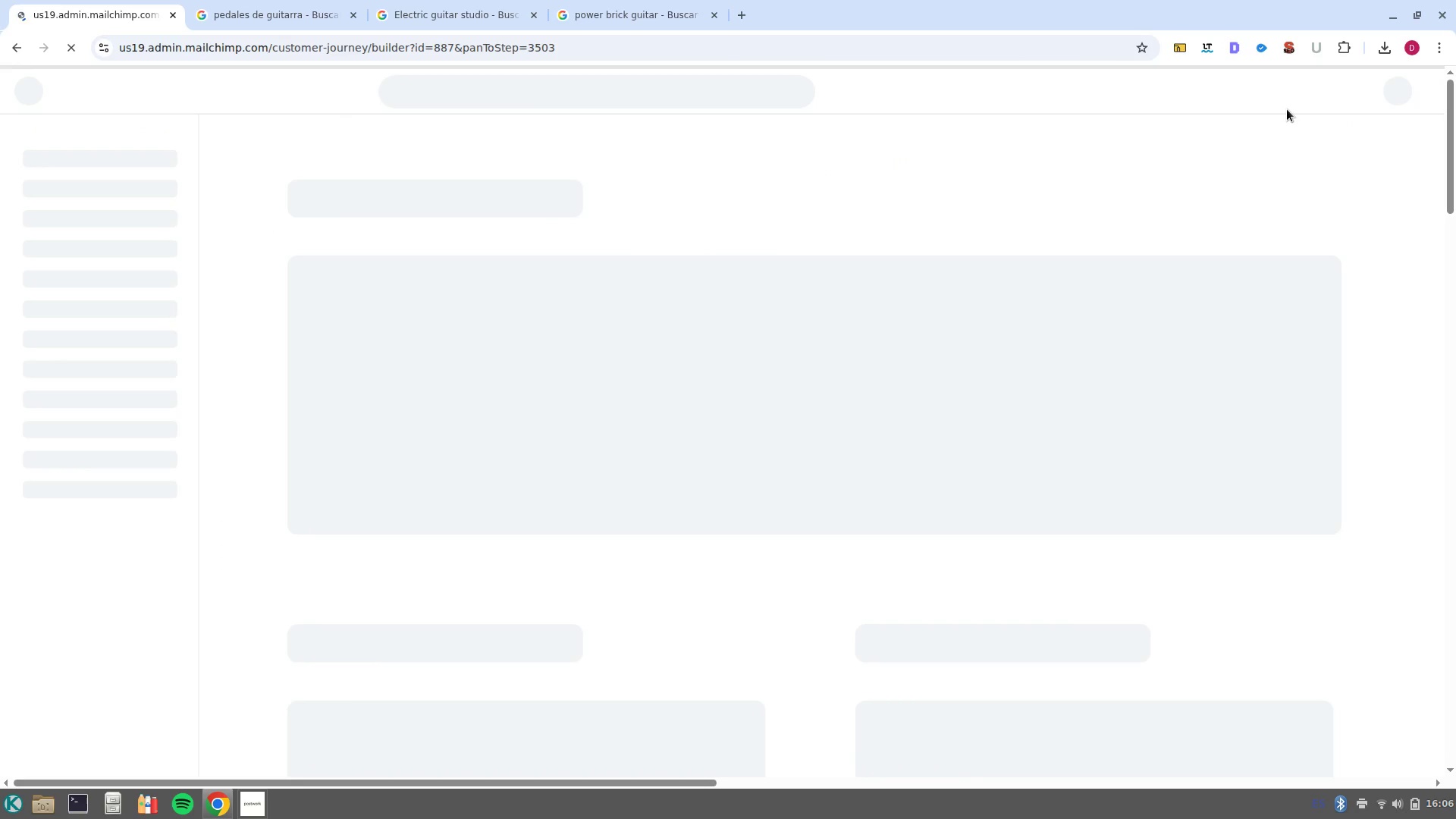 
right_click([1285, 112])
 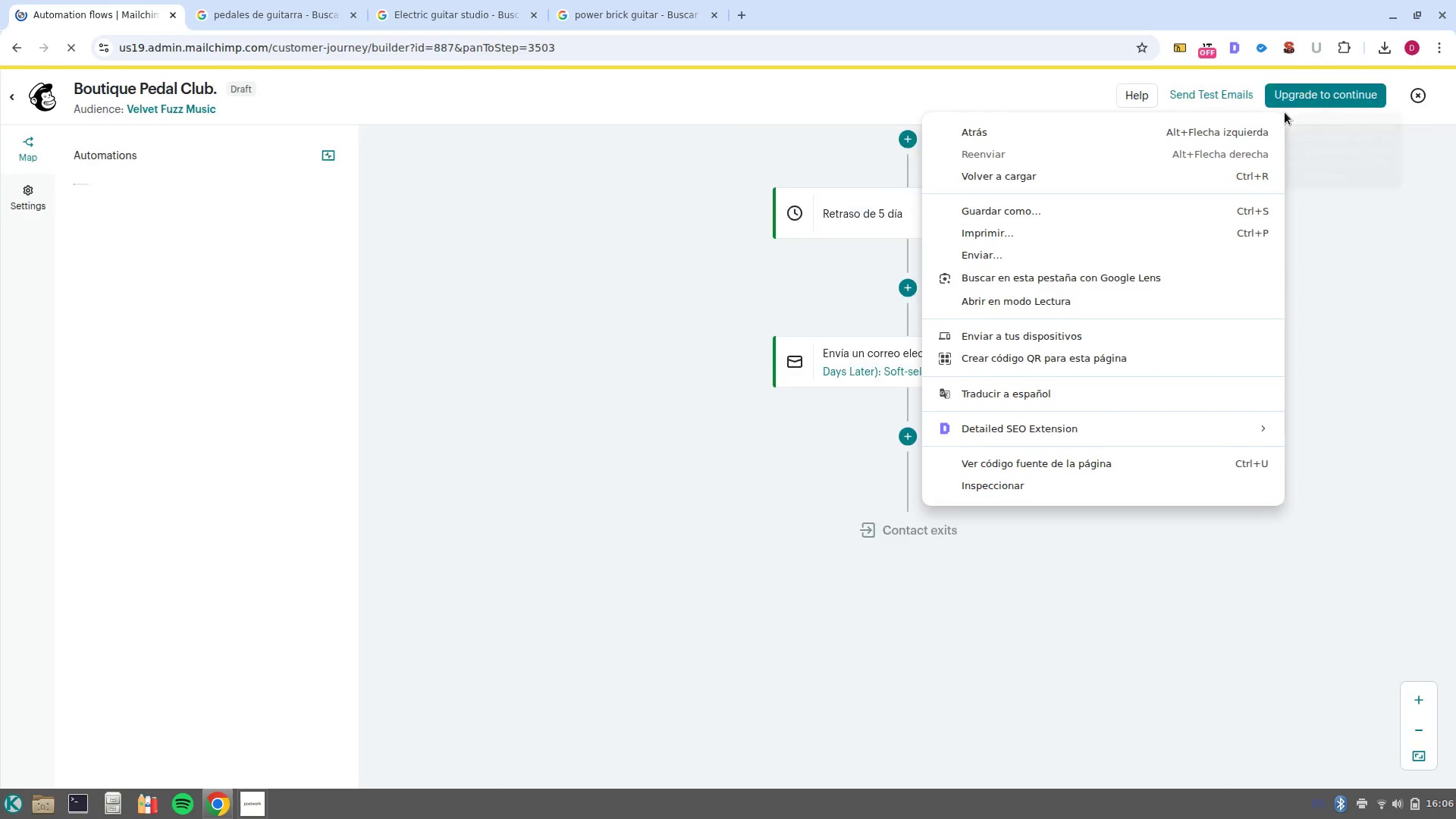 
wait(6.81)
 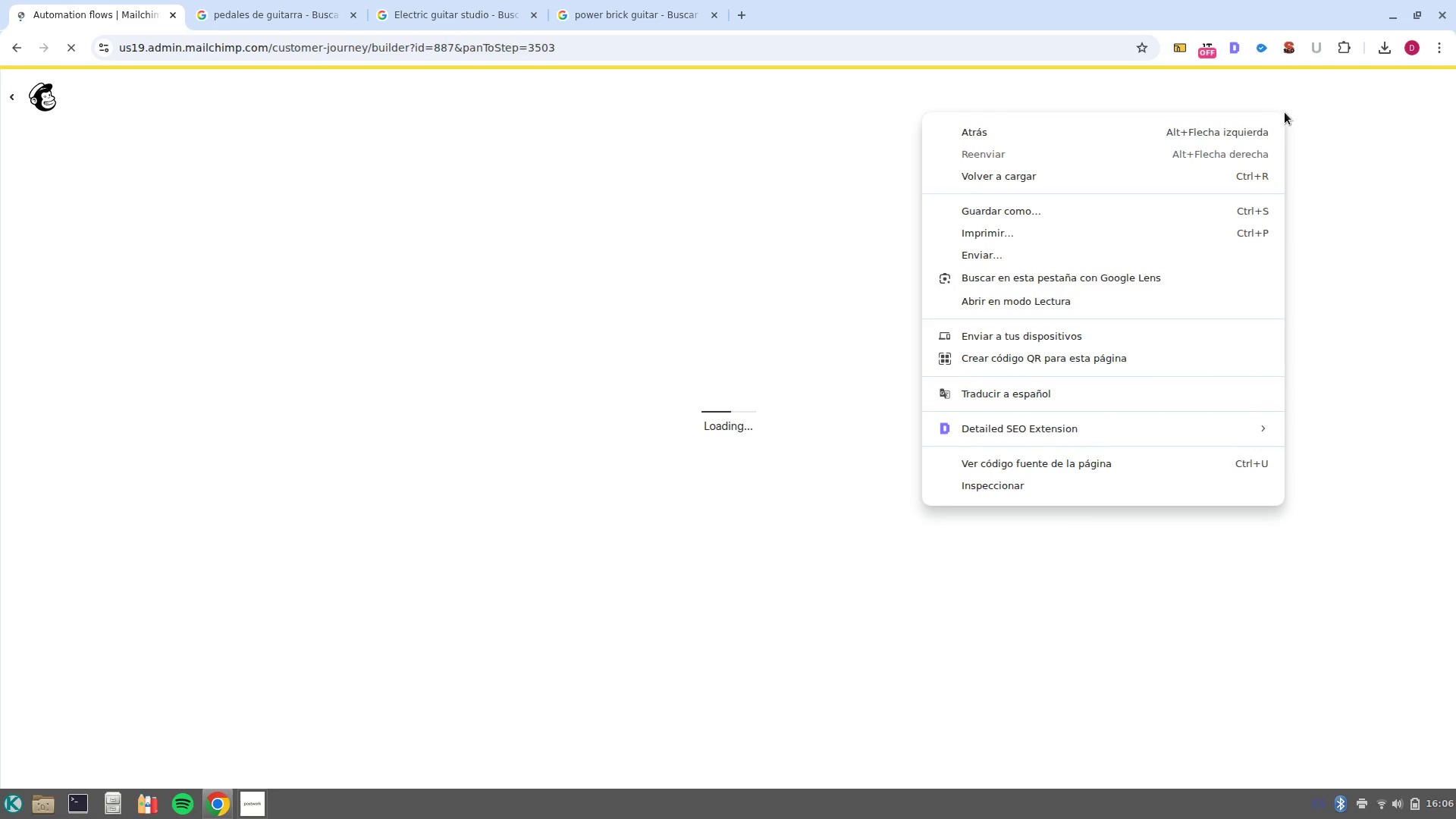 
left_click([1419, 382])
 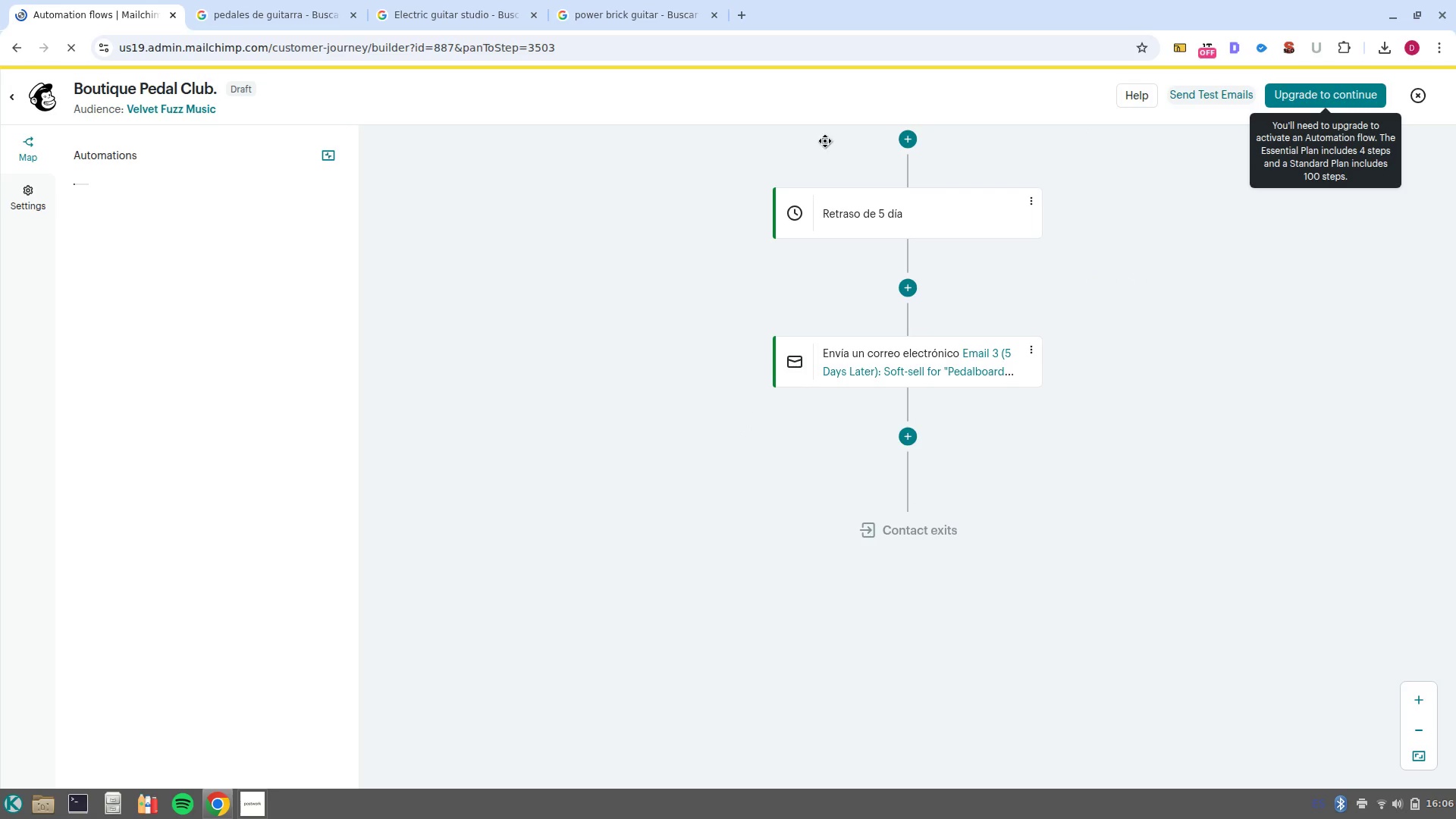 
left_click([49, 108])
 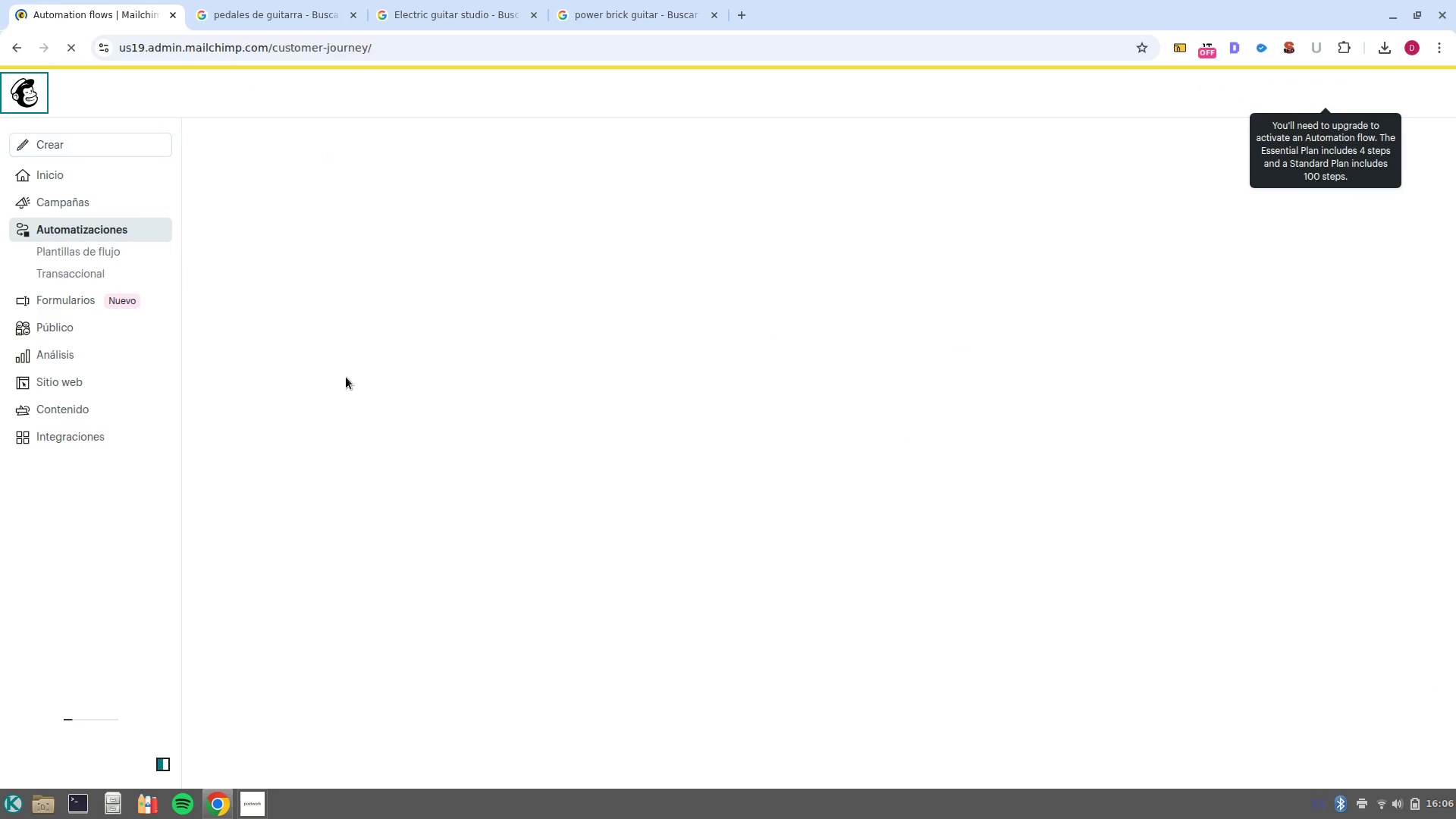 
mouse_move([365, 386])
 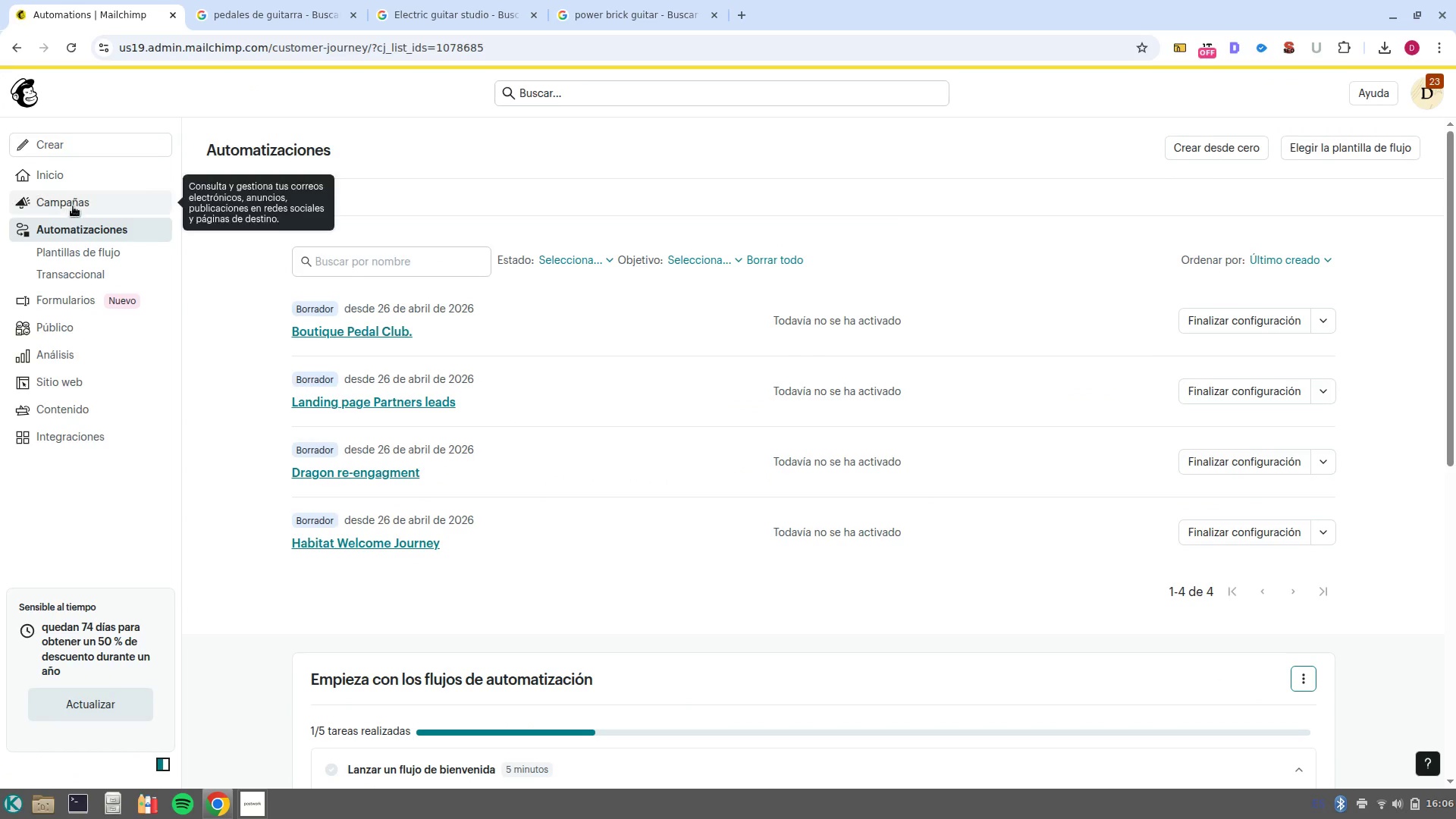 
left_click([73, 206])
 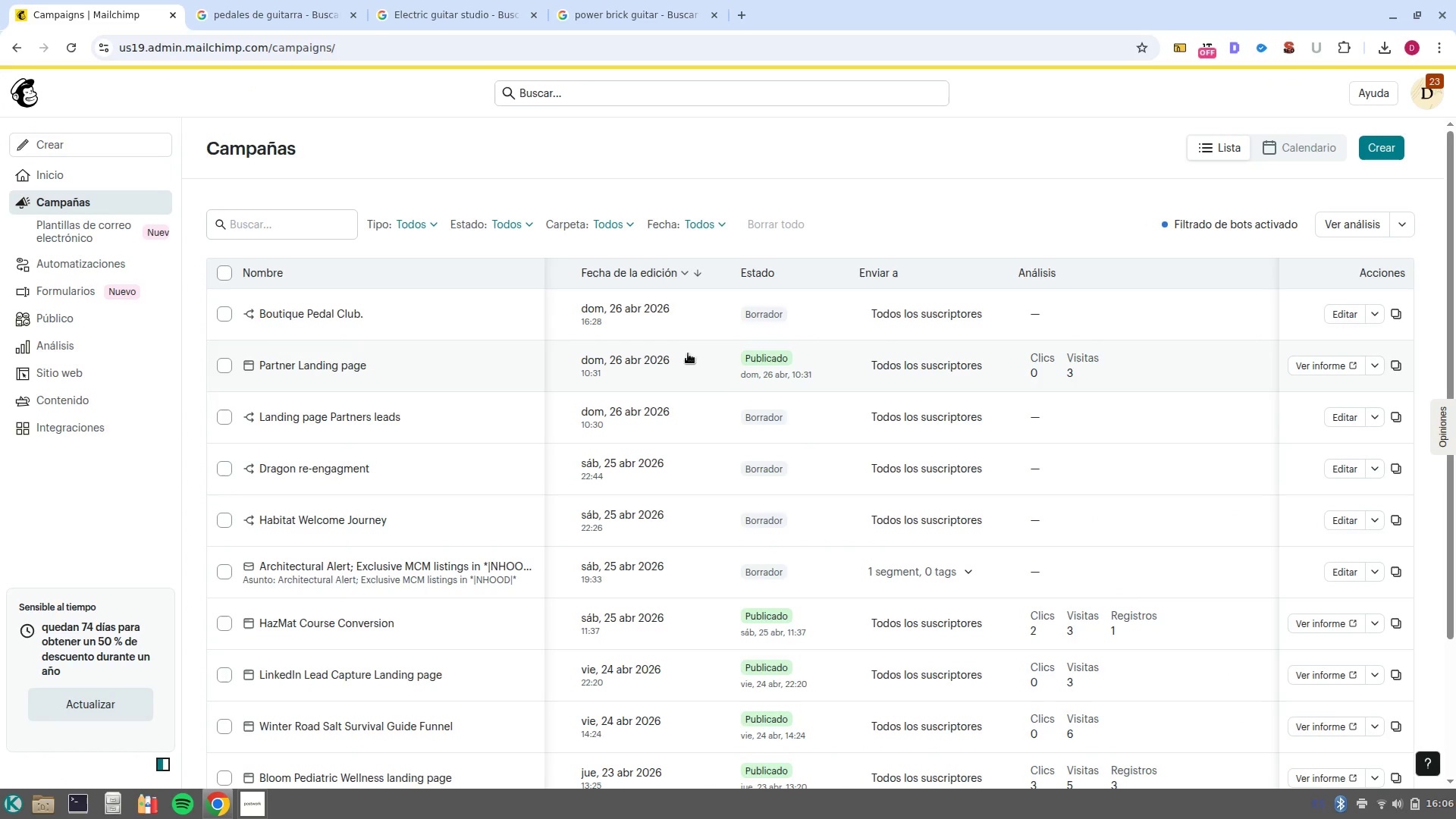 
wait(7.68)
 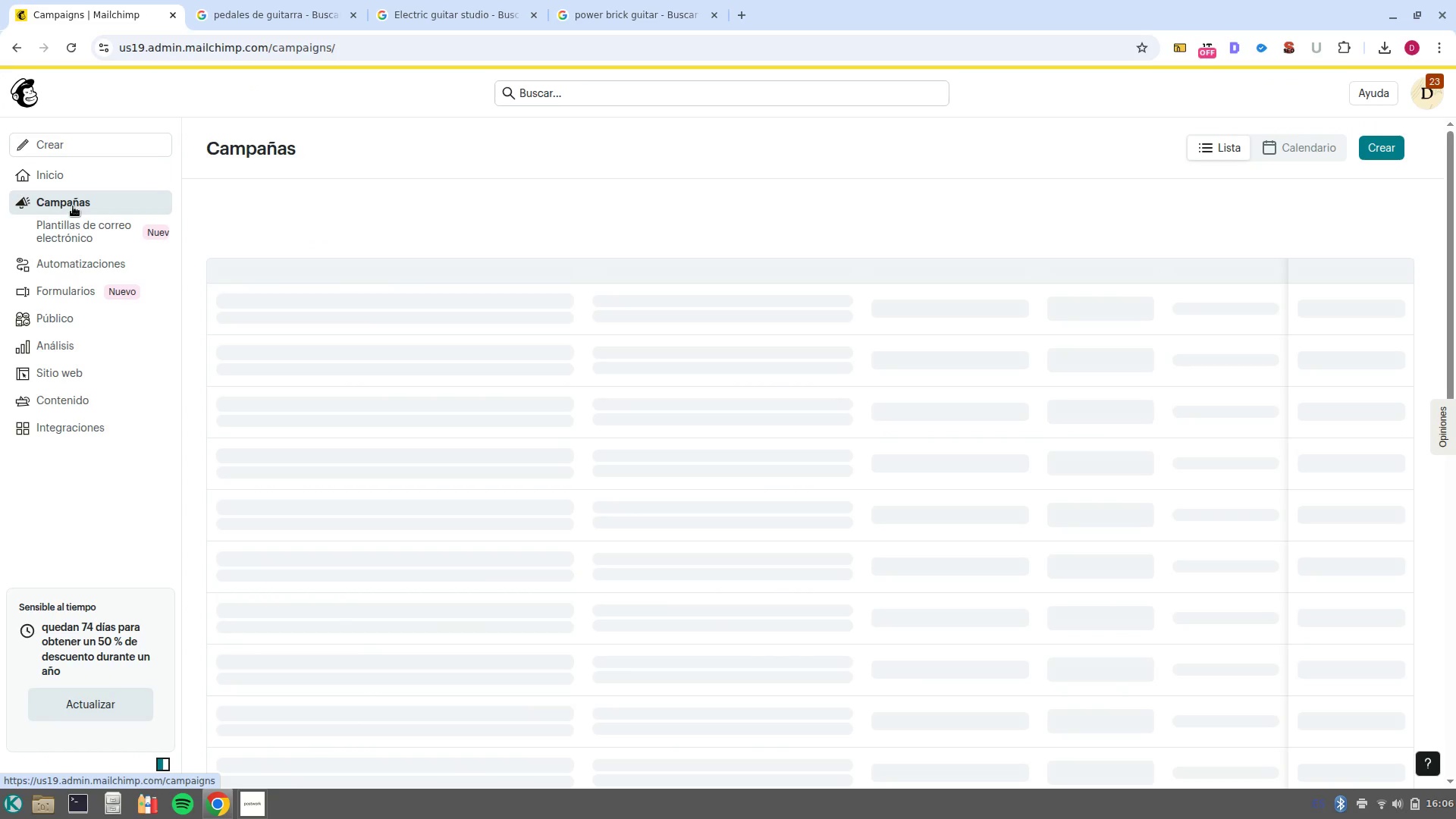 
left_click([1374, 318])
 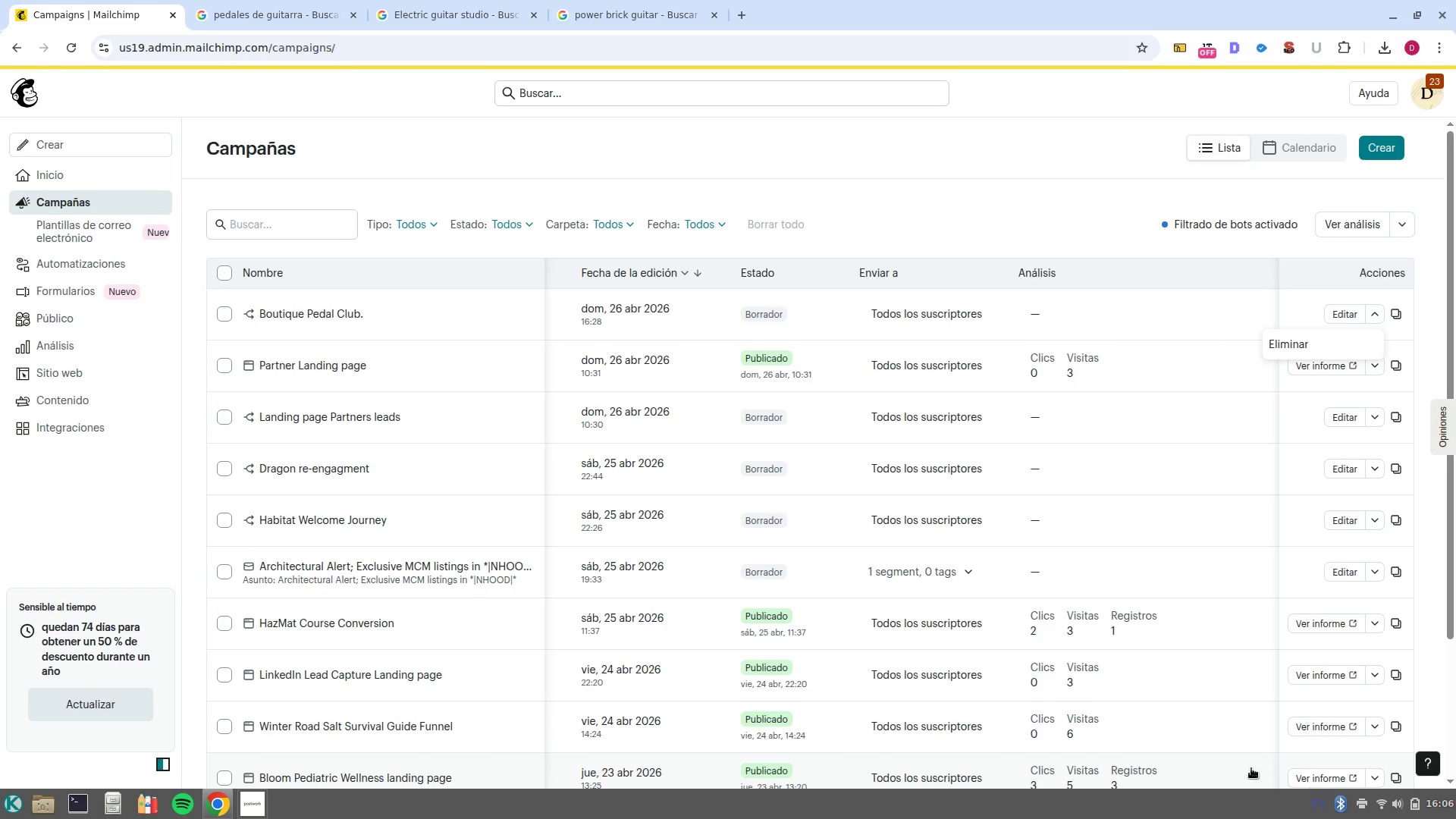 
wait(9.95)
 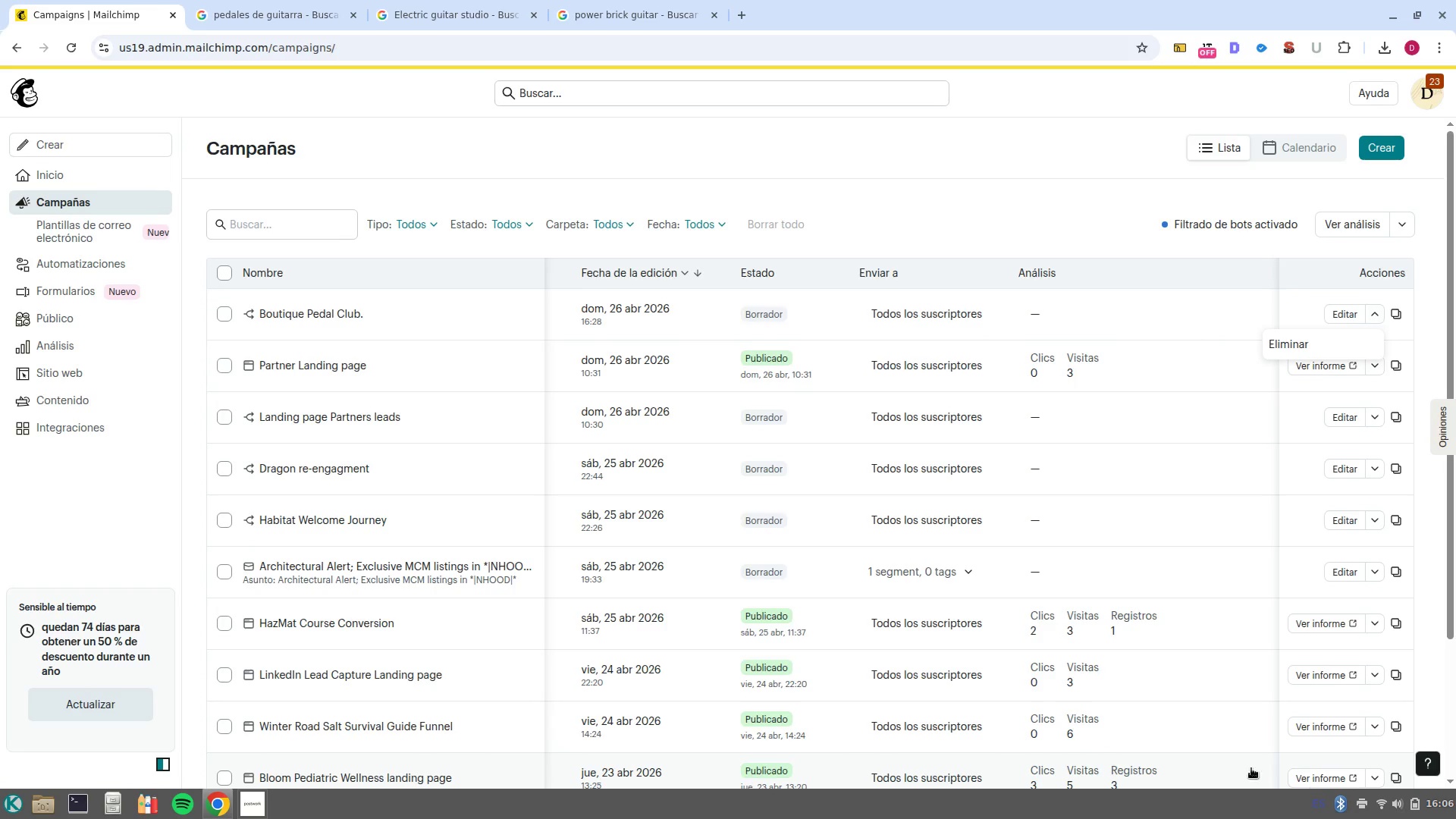 
mouse_move([259, 802])
 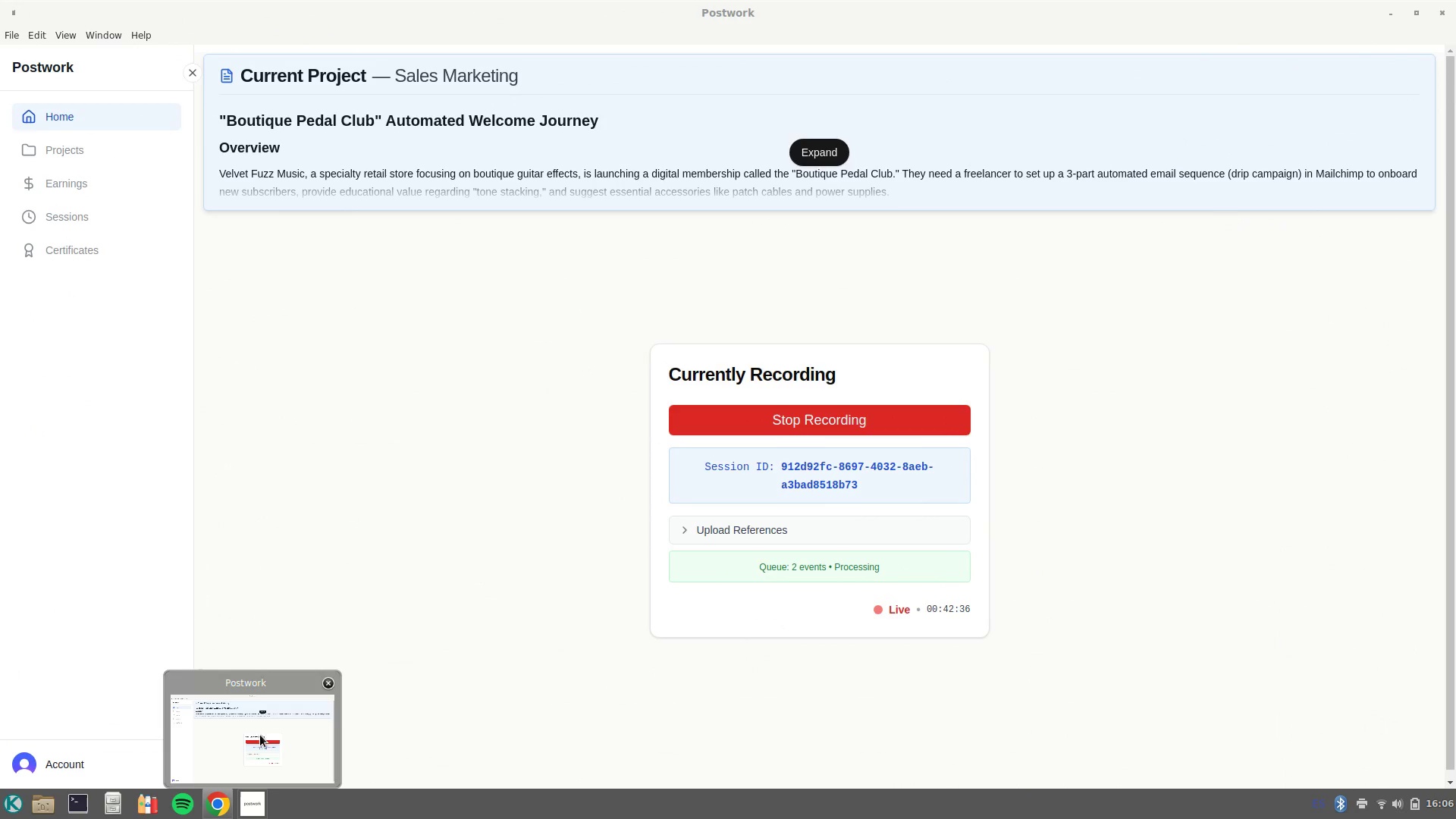 
left_click([265, 739])